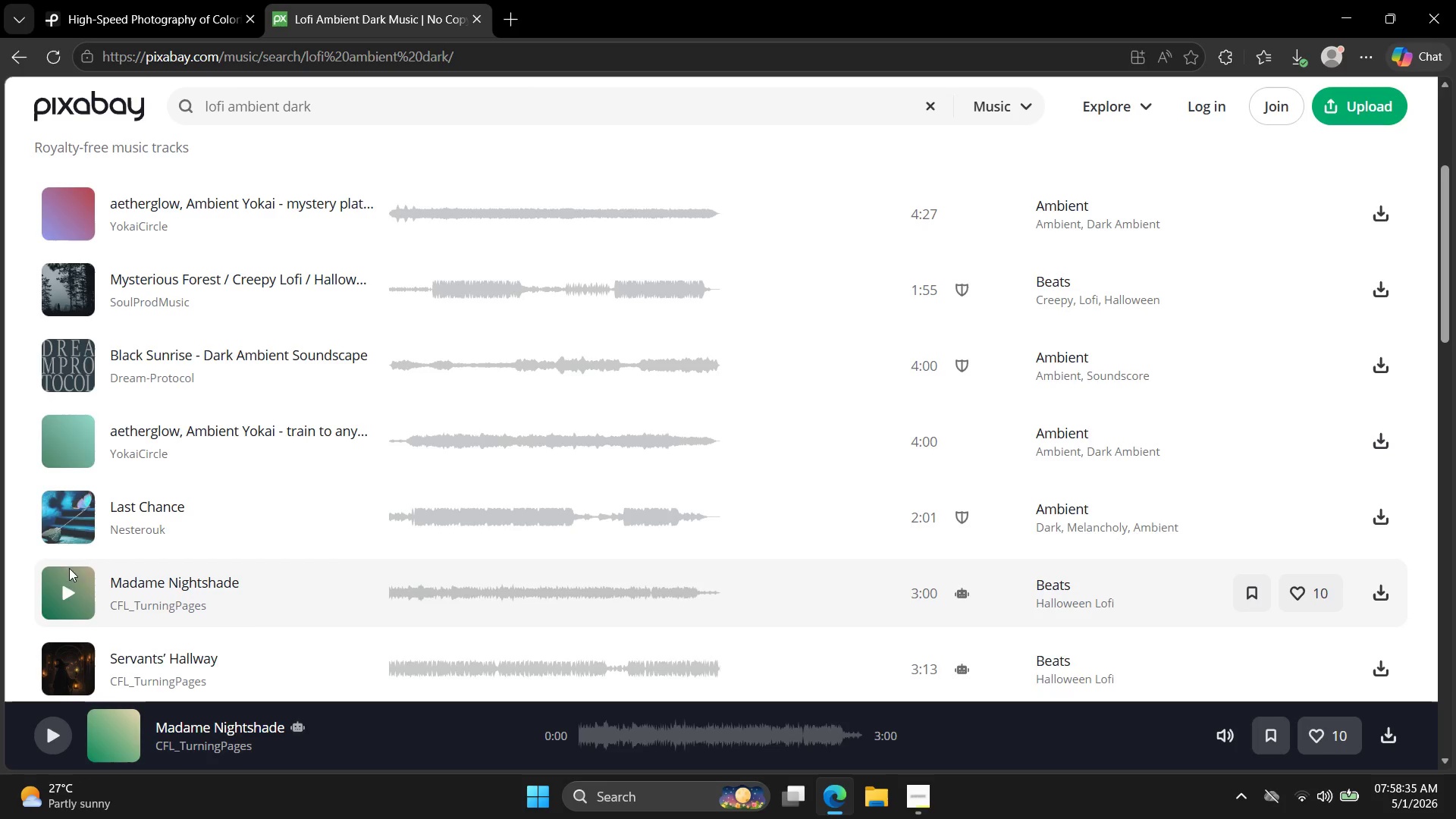 
left_click([64, 586])
 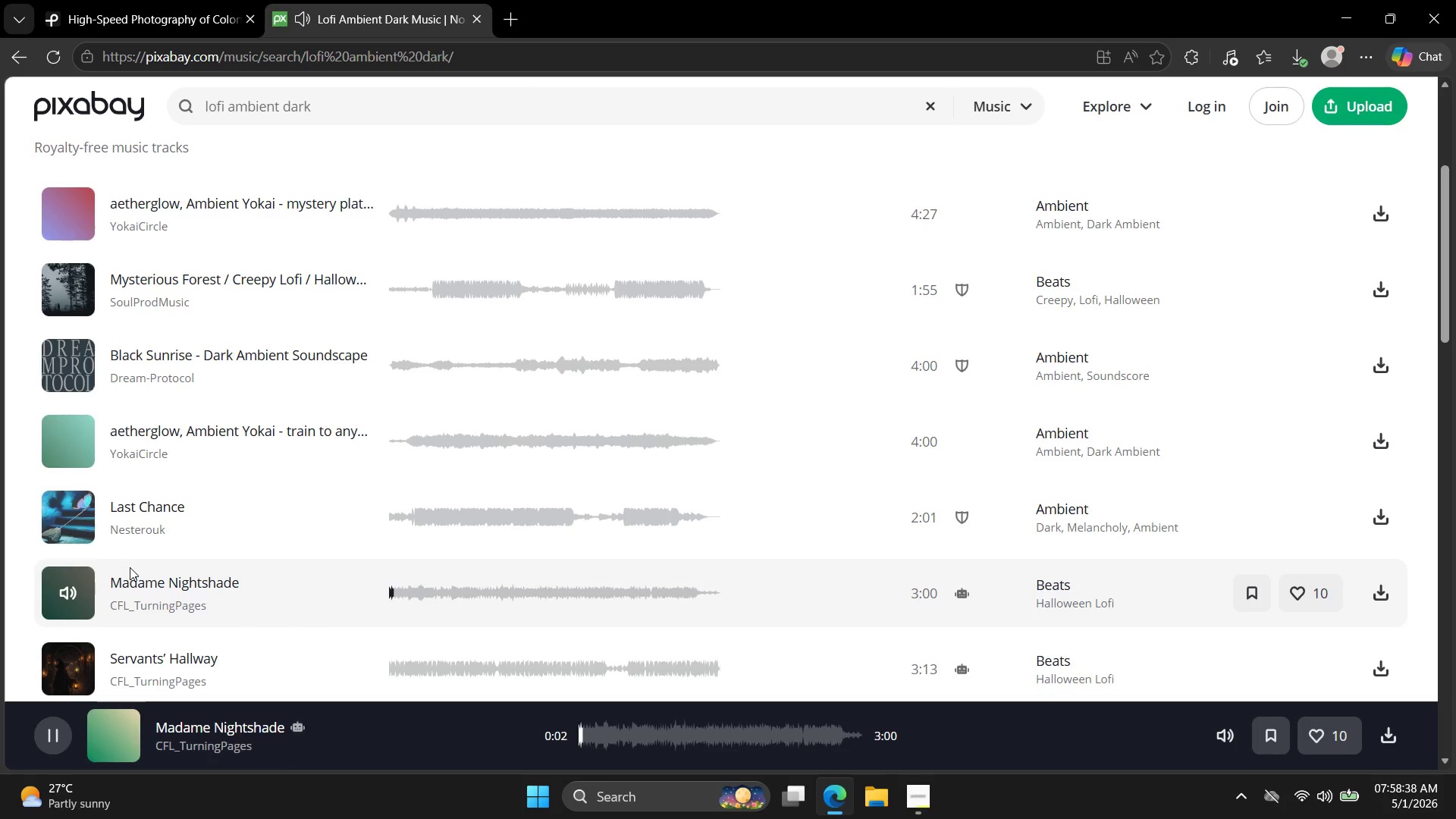 
left_click([642, 802])
 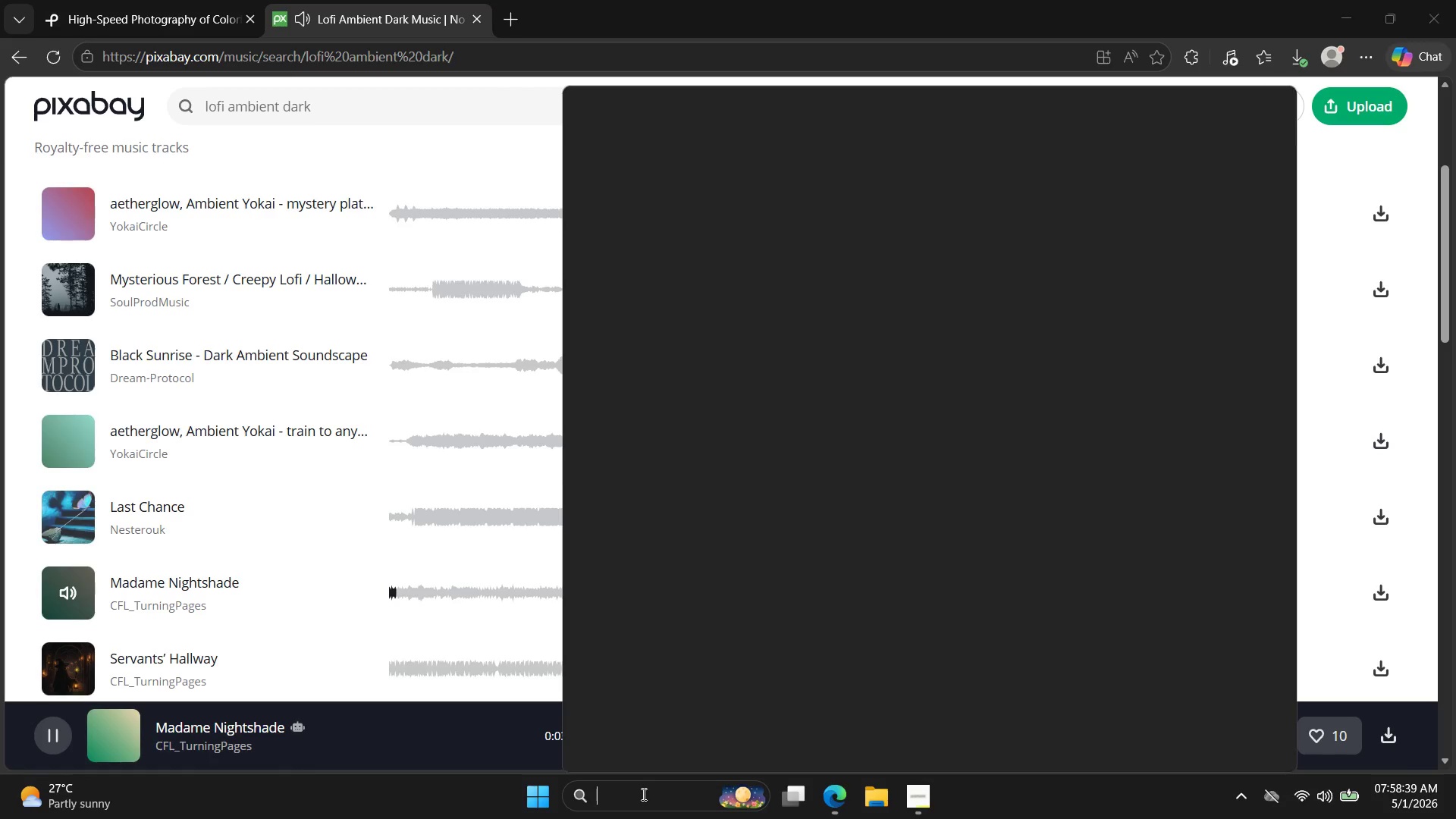 
type(ad)
 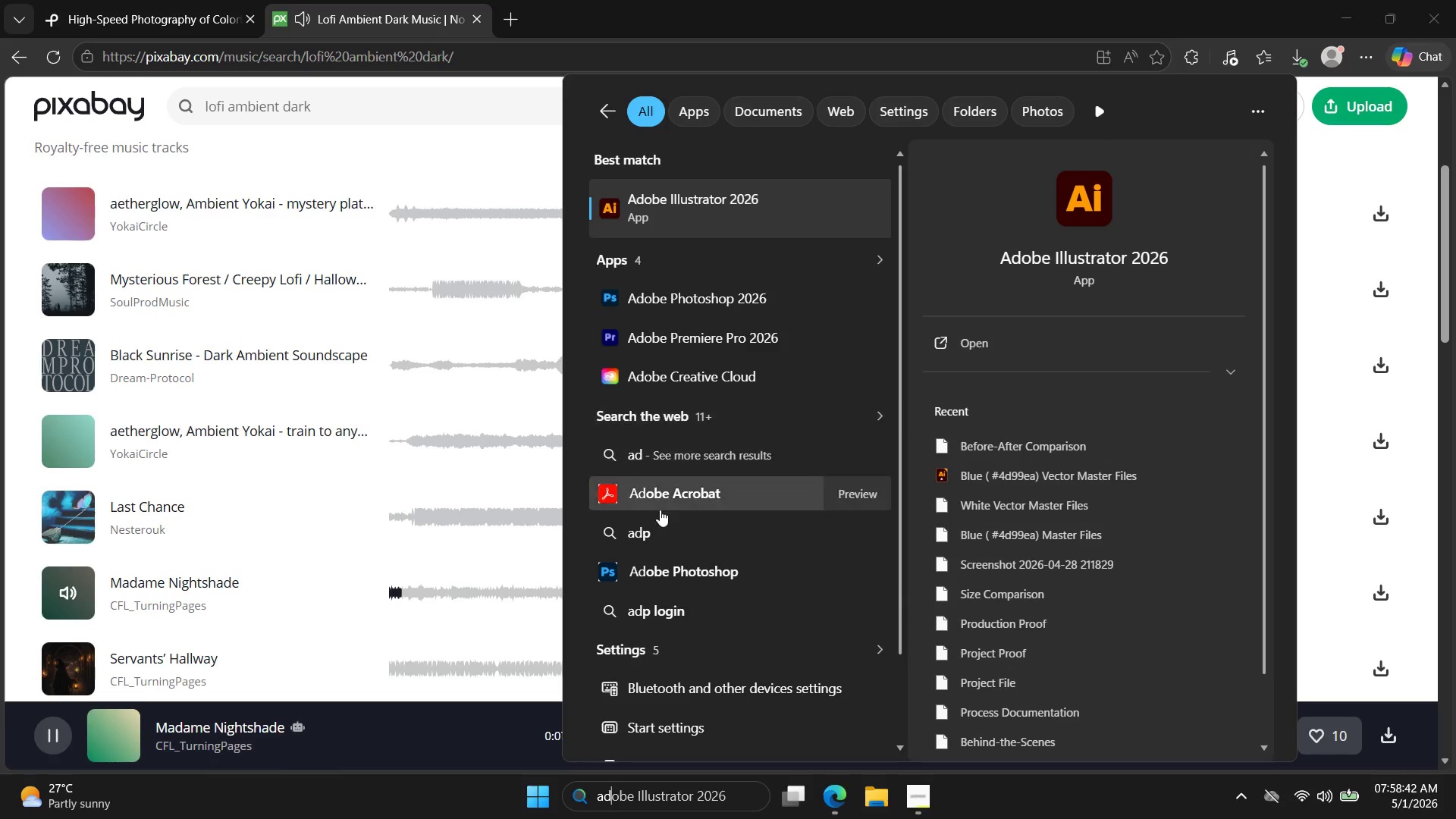 
left_click([1455, 818])
 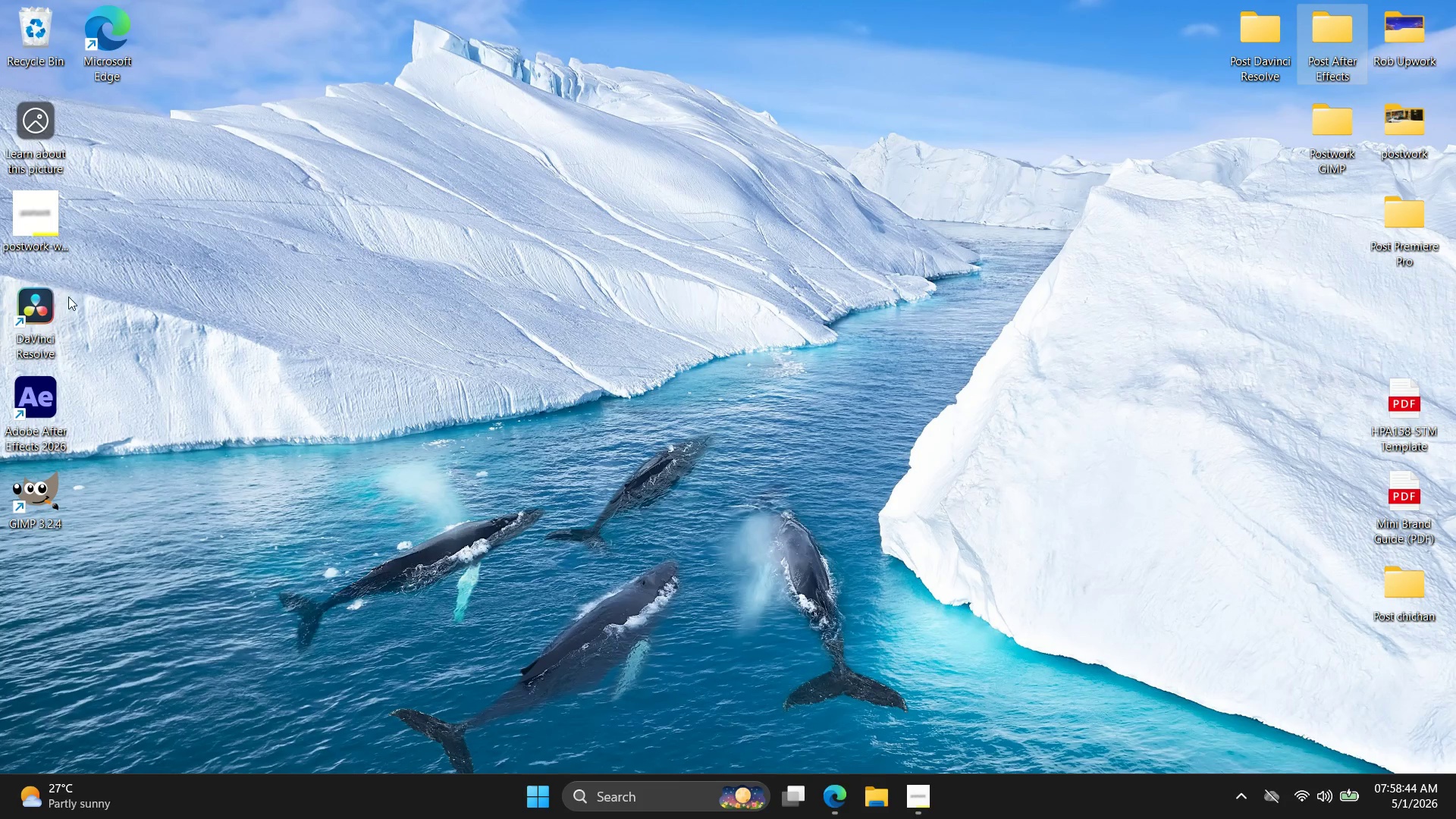 
double_click([49, 312])